 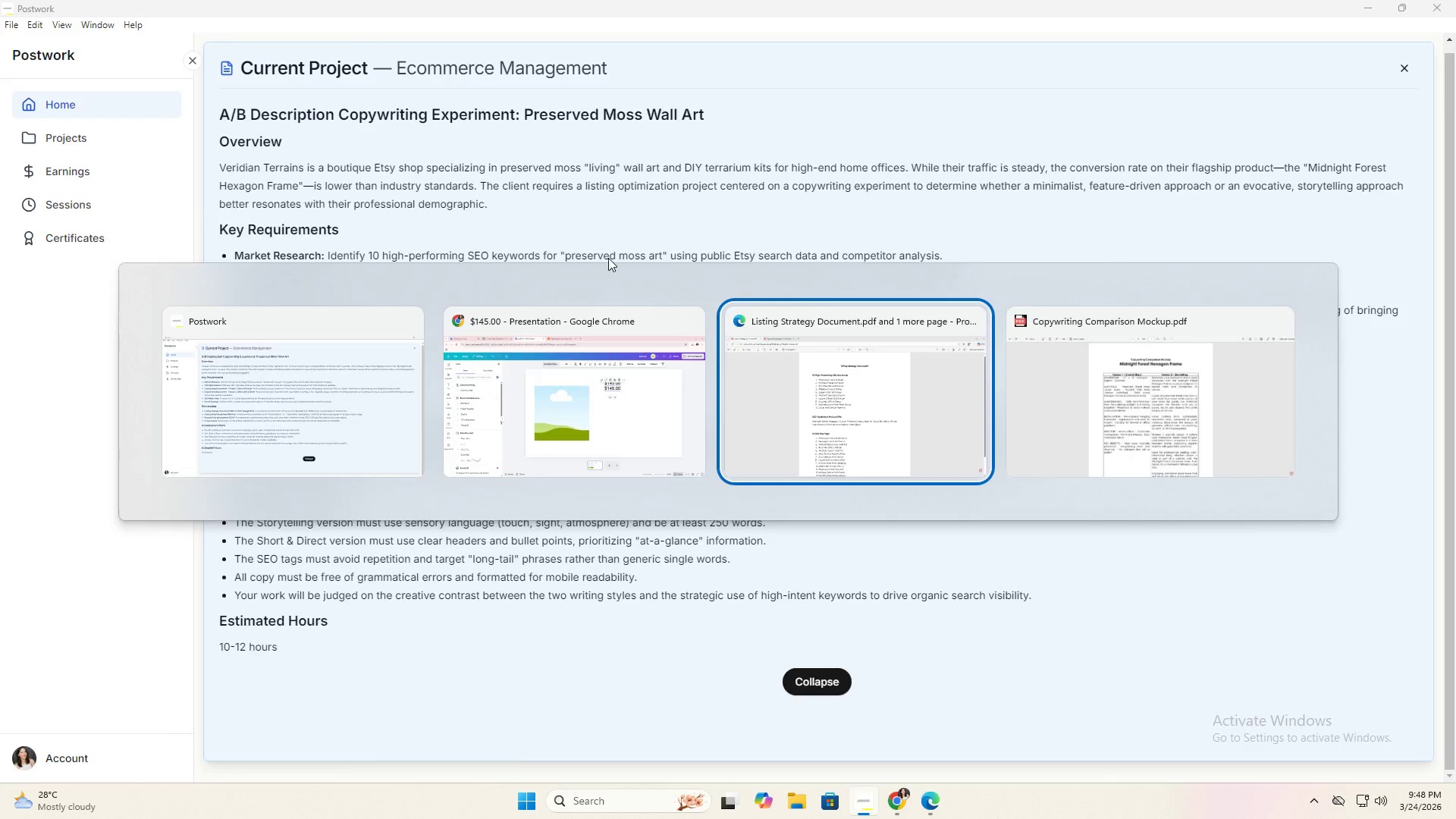 
left_click_drag(start_coordinate=[485, 475], to_coordinate=[776, 505])
 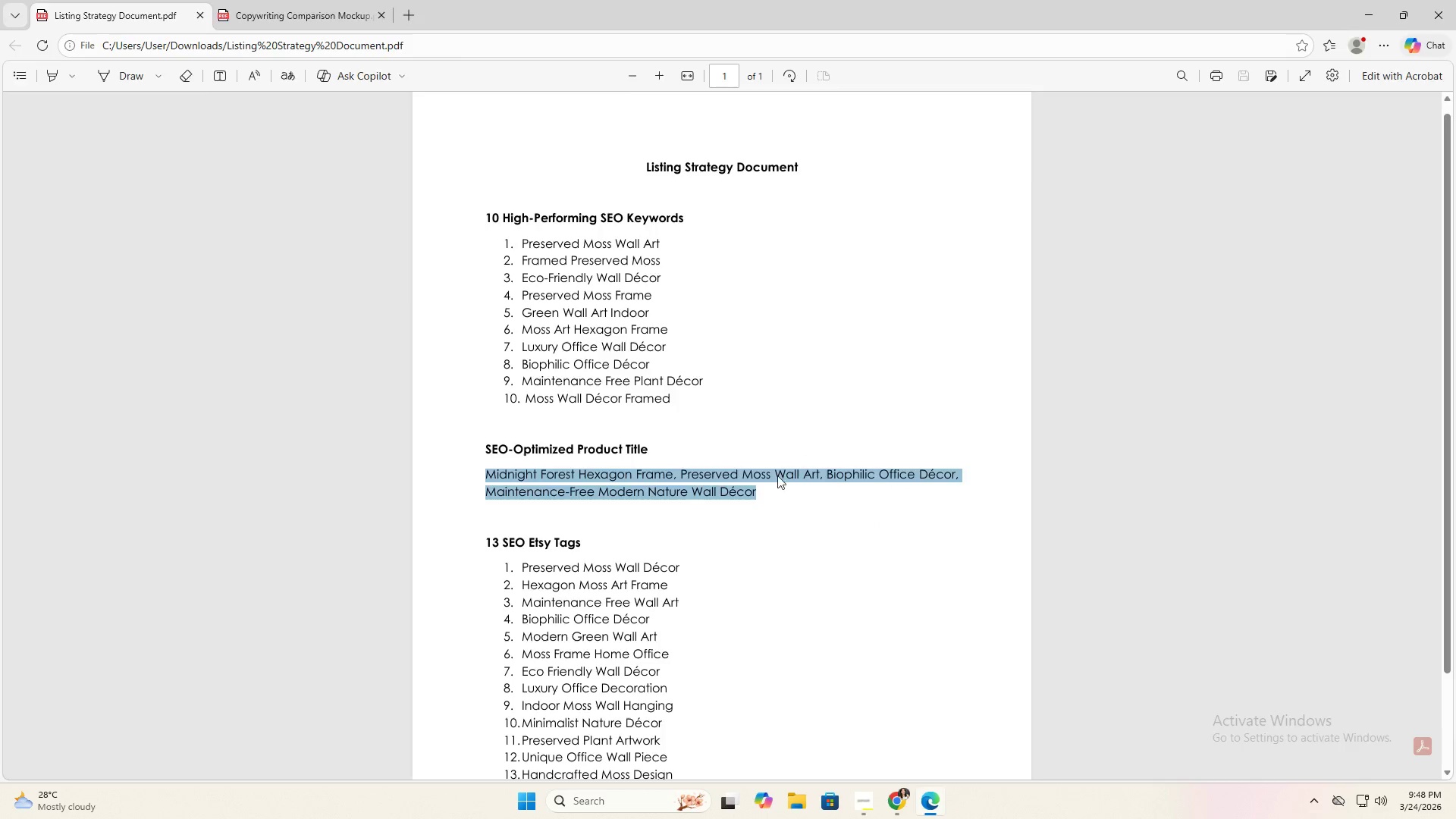 
key(Control+ControlLeft)
 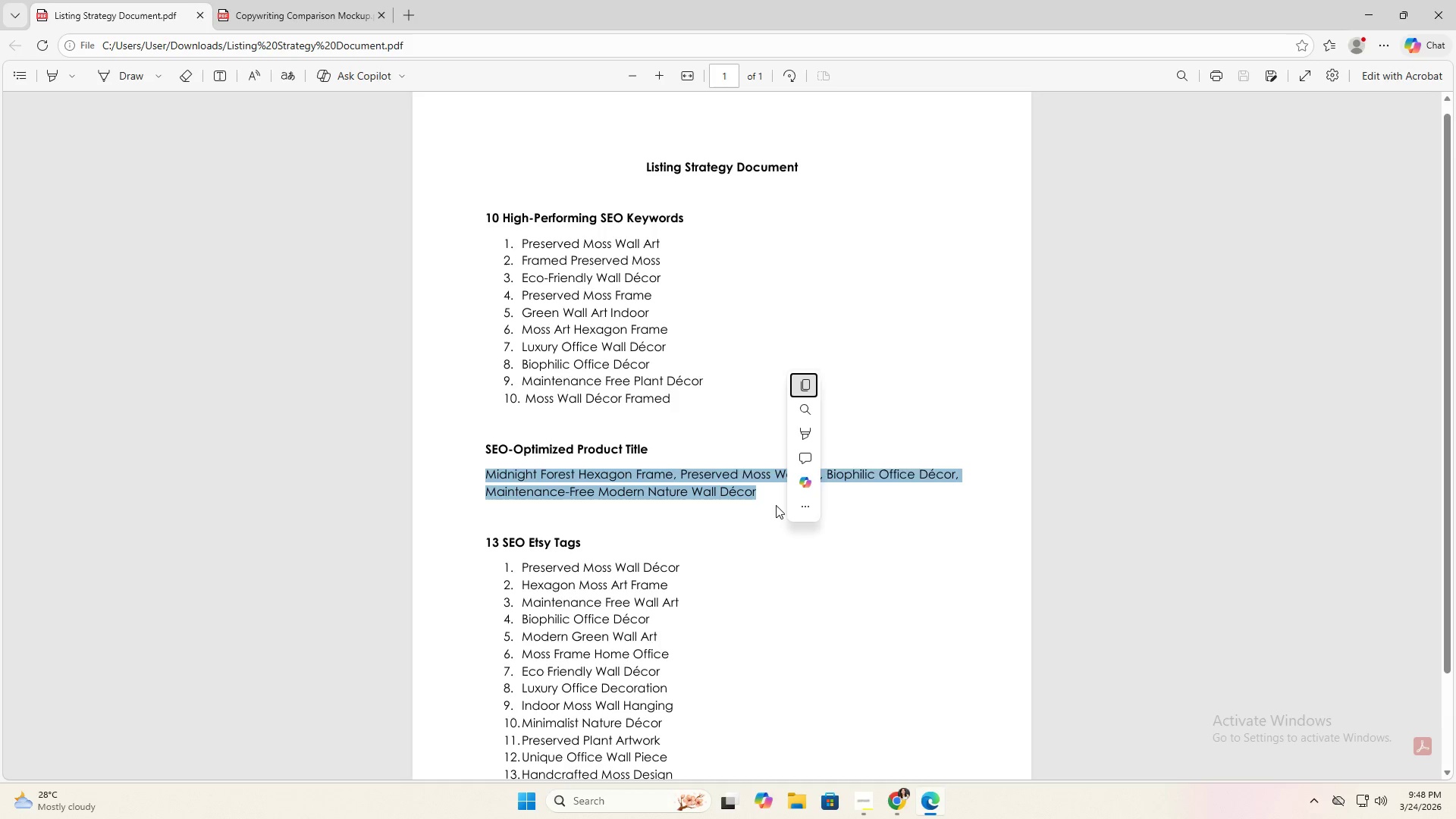 
key(Control+C)
 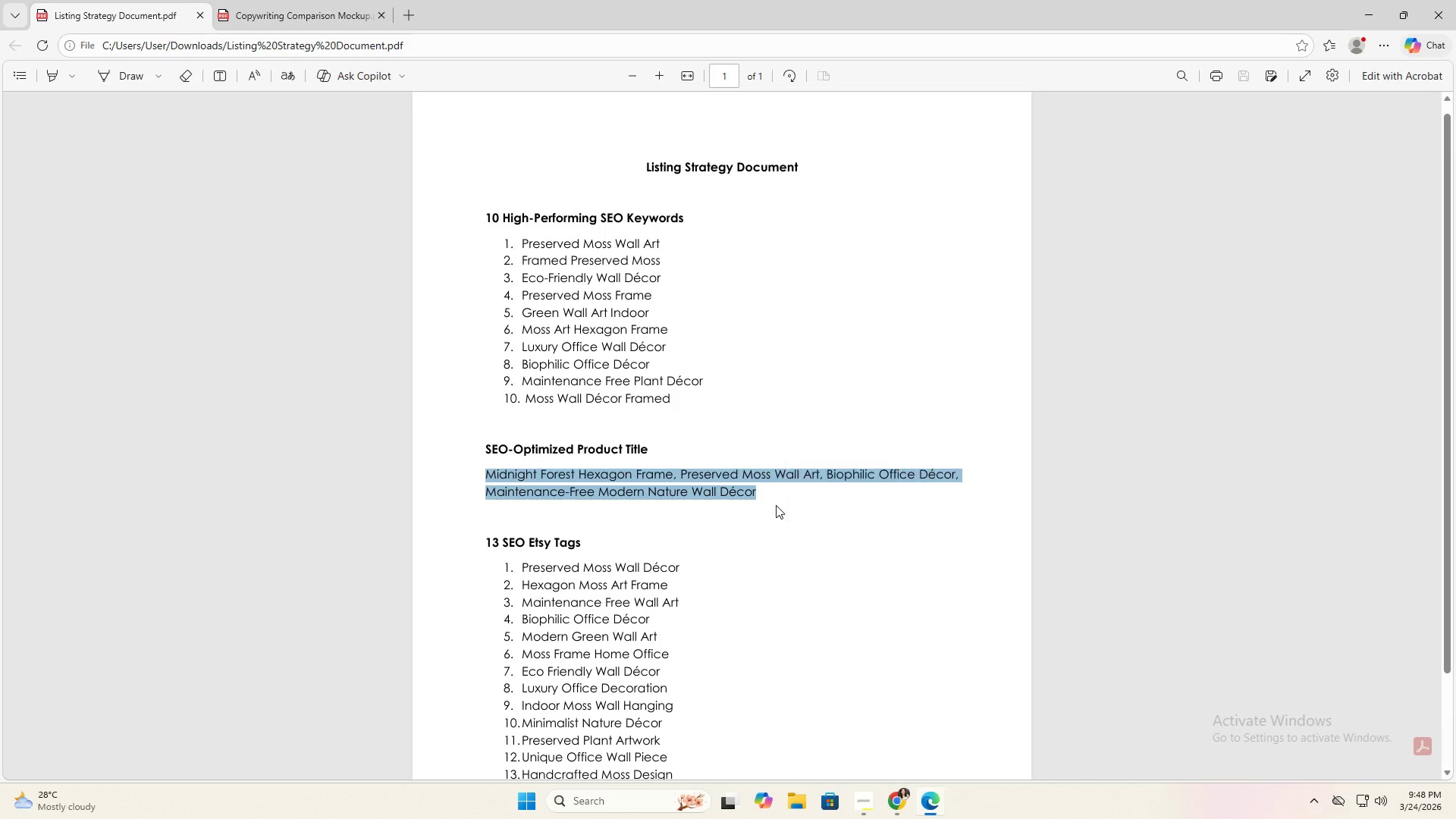 
key(Alt+AltLeft)
 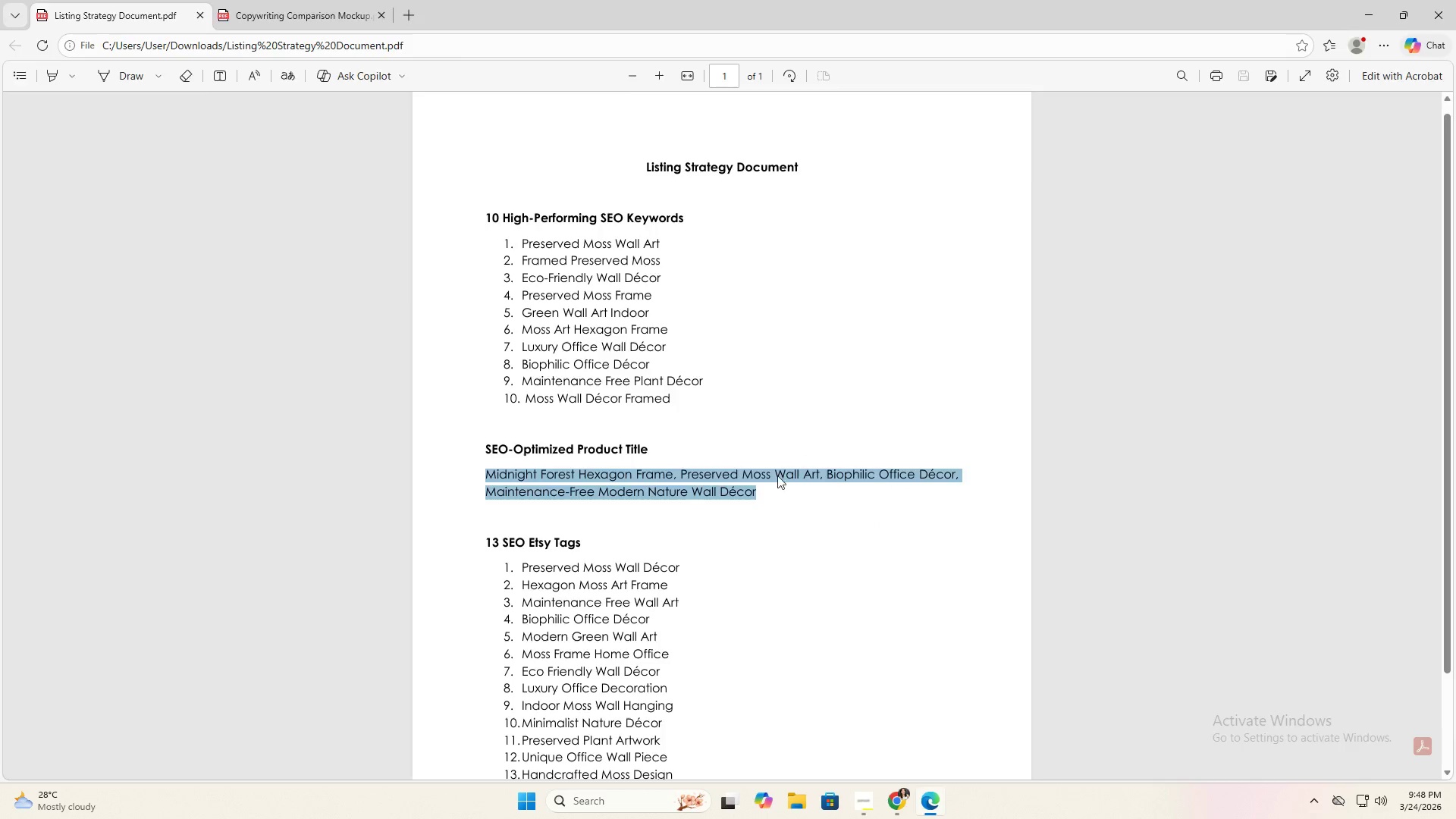 
key(Alt+Tab)